 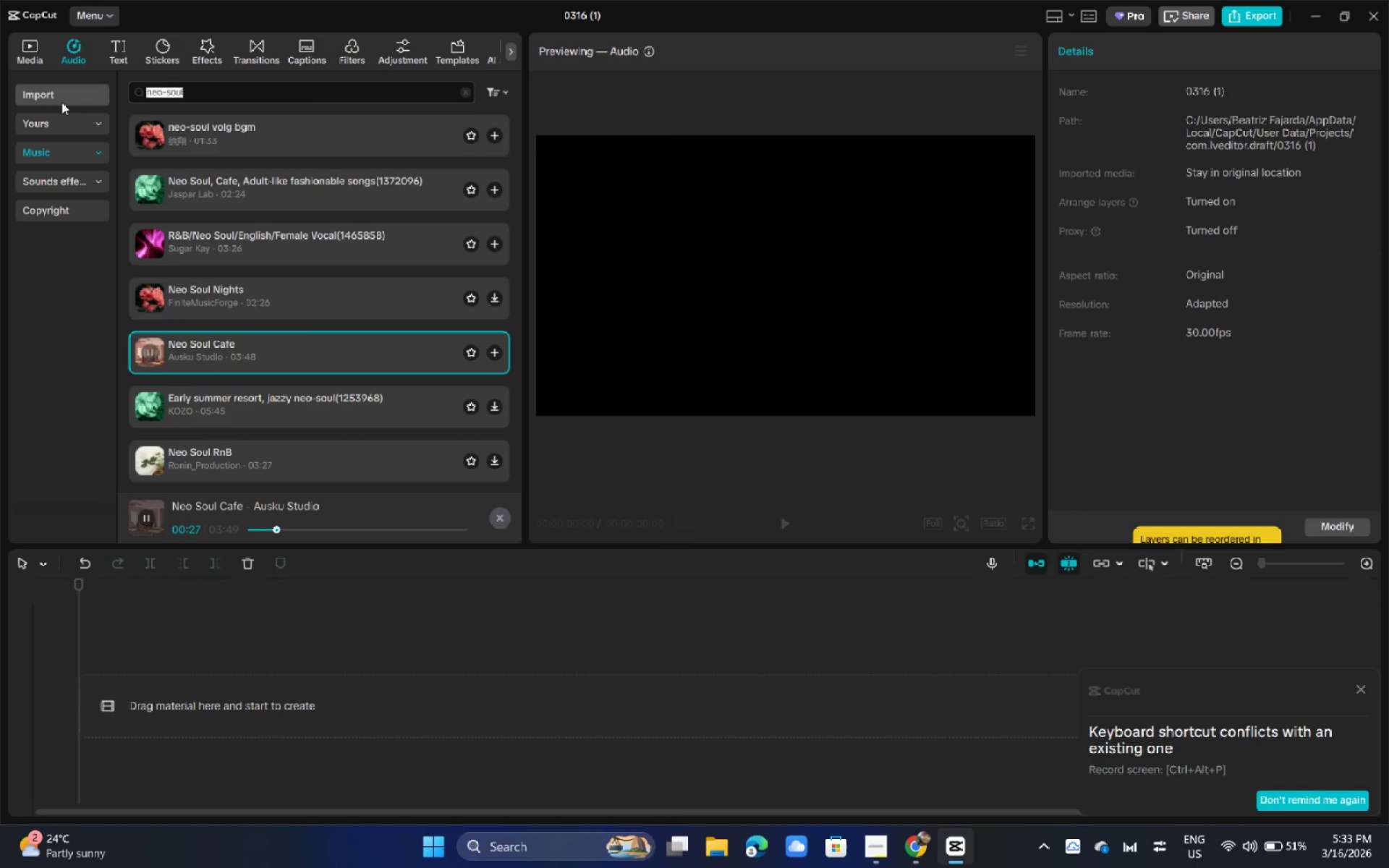 
key(Enter)
 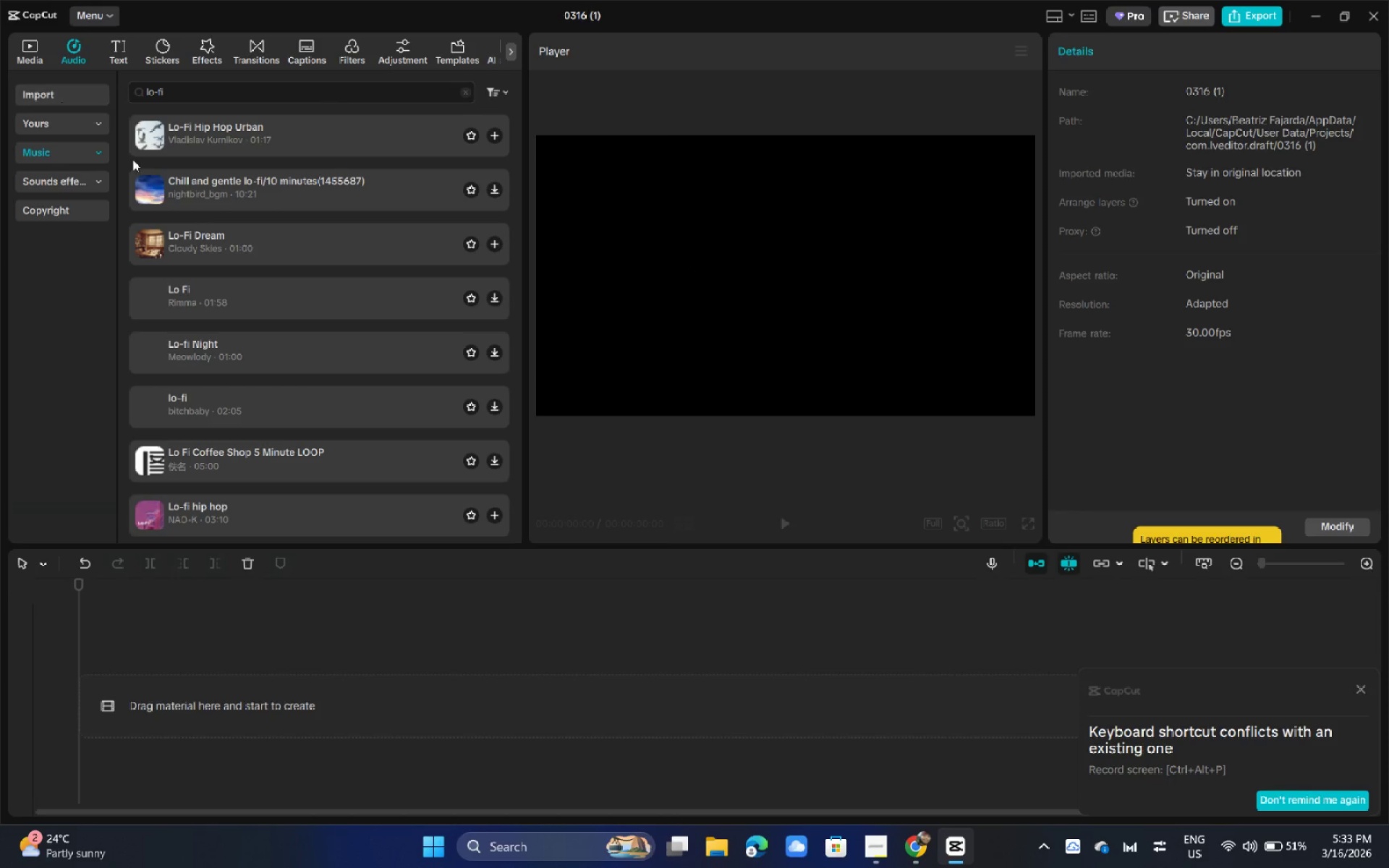 
left_click([200, 90])
 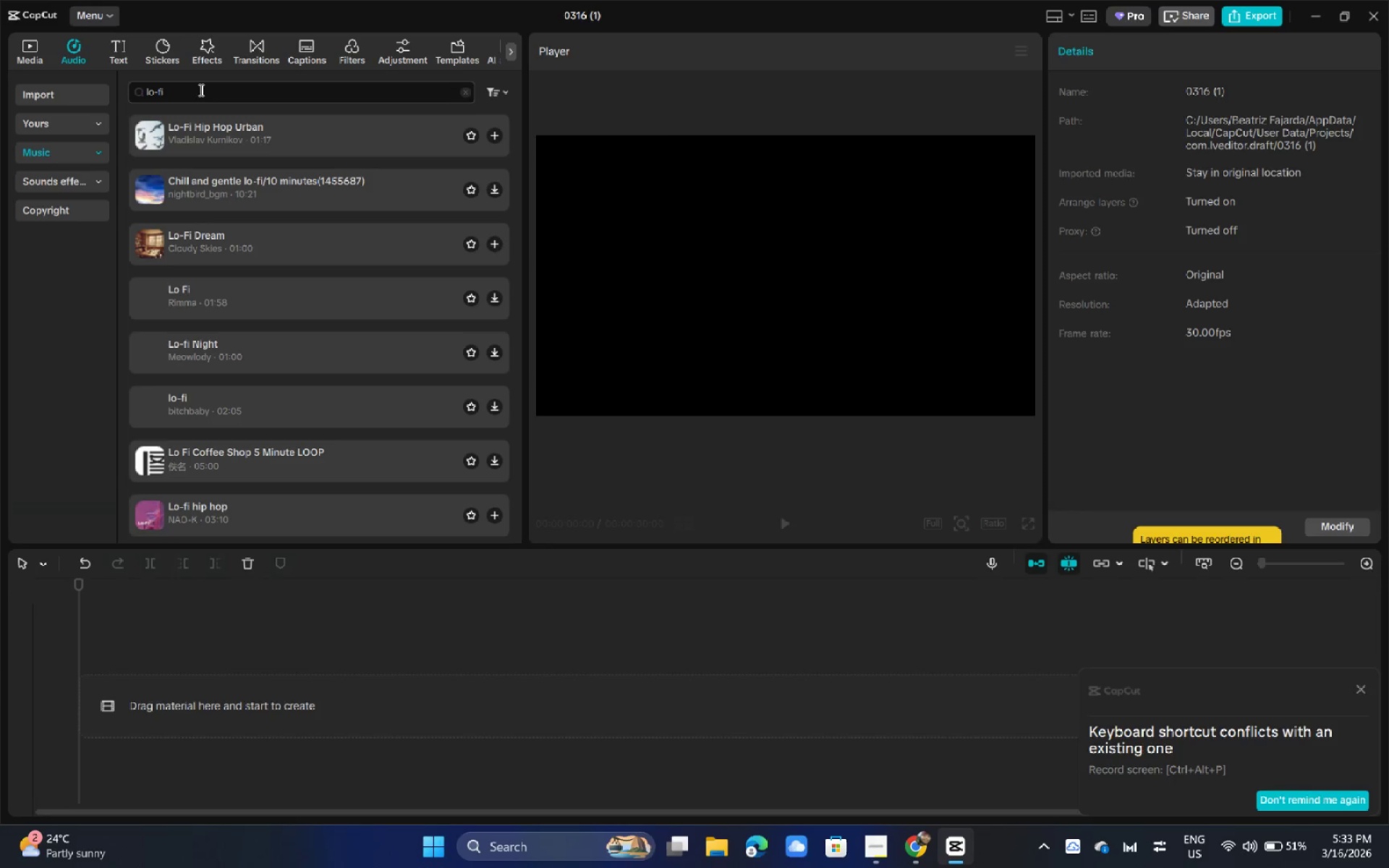 
type( cafe)
 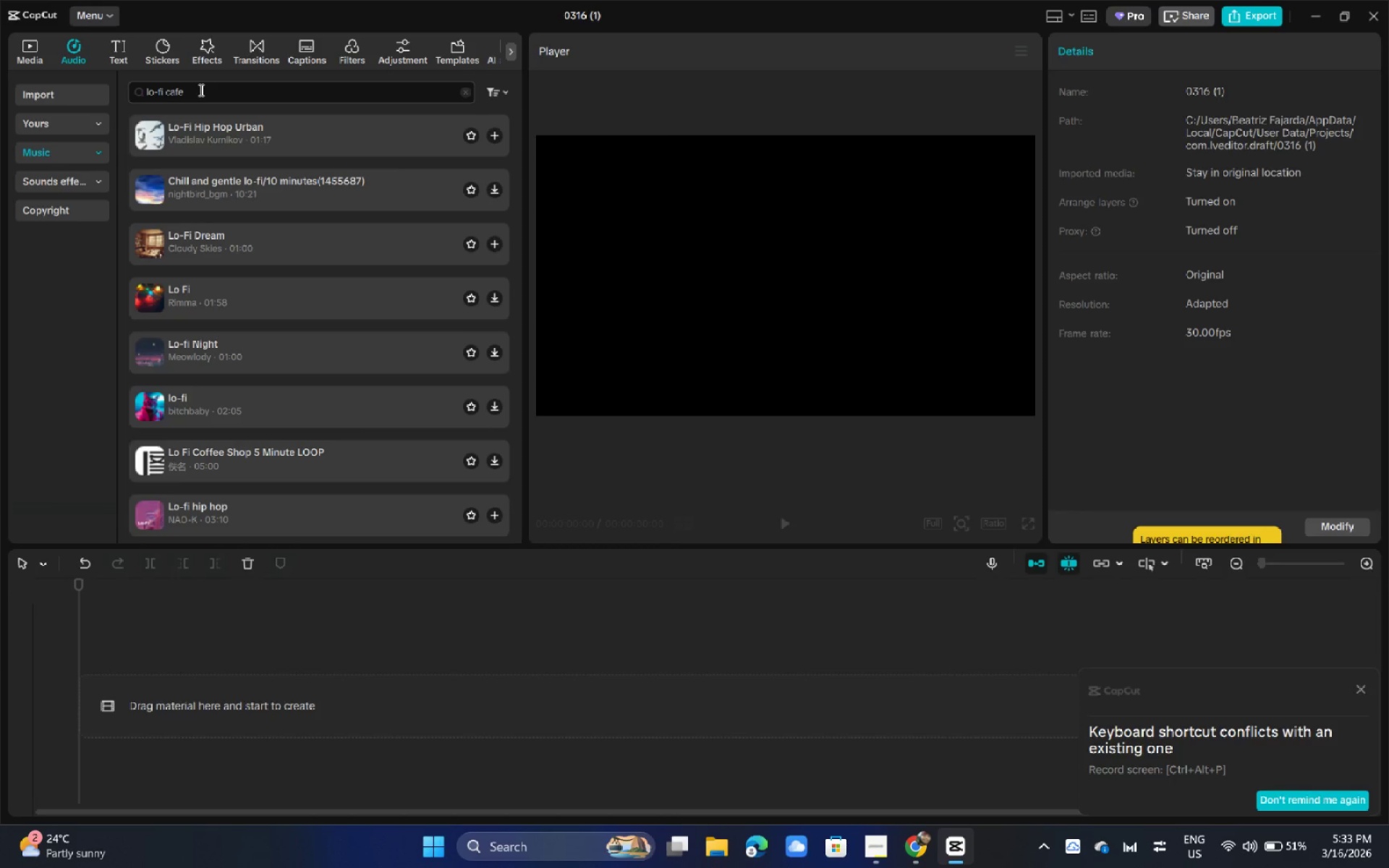 
key(Enter)
 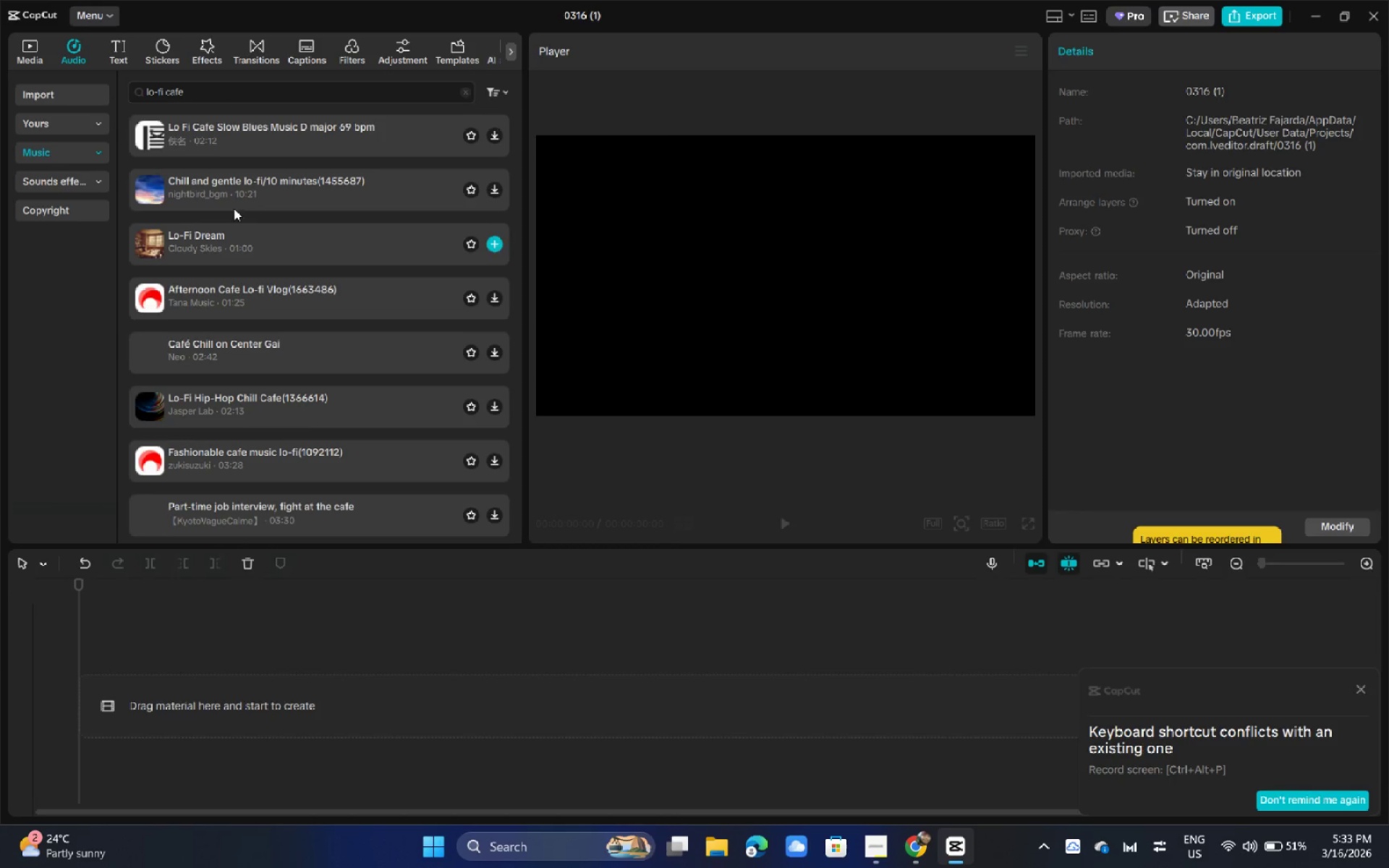 
left_click([207, 150])
 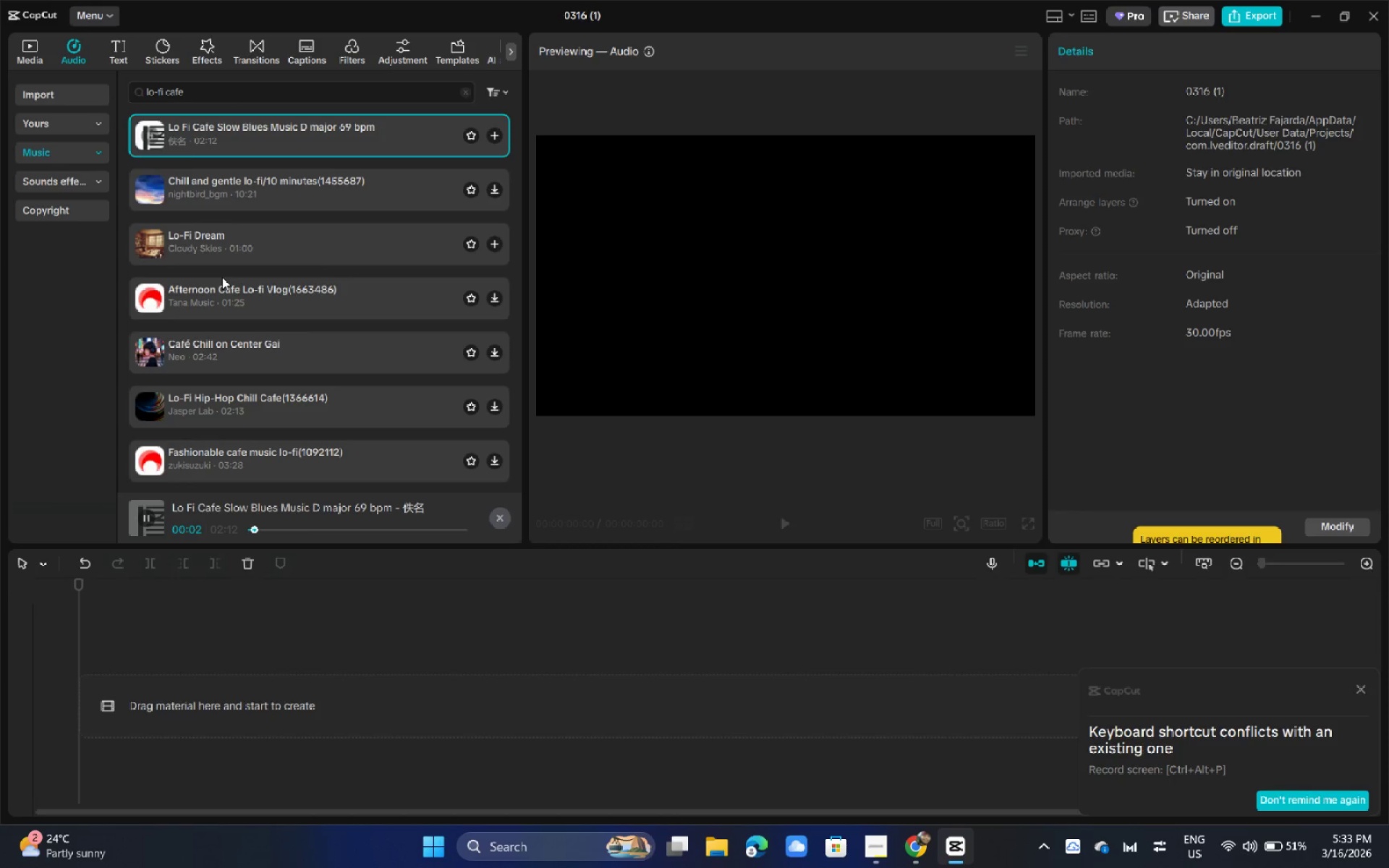 
wait(5.89)
 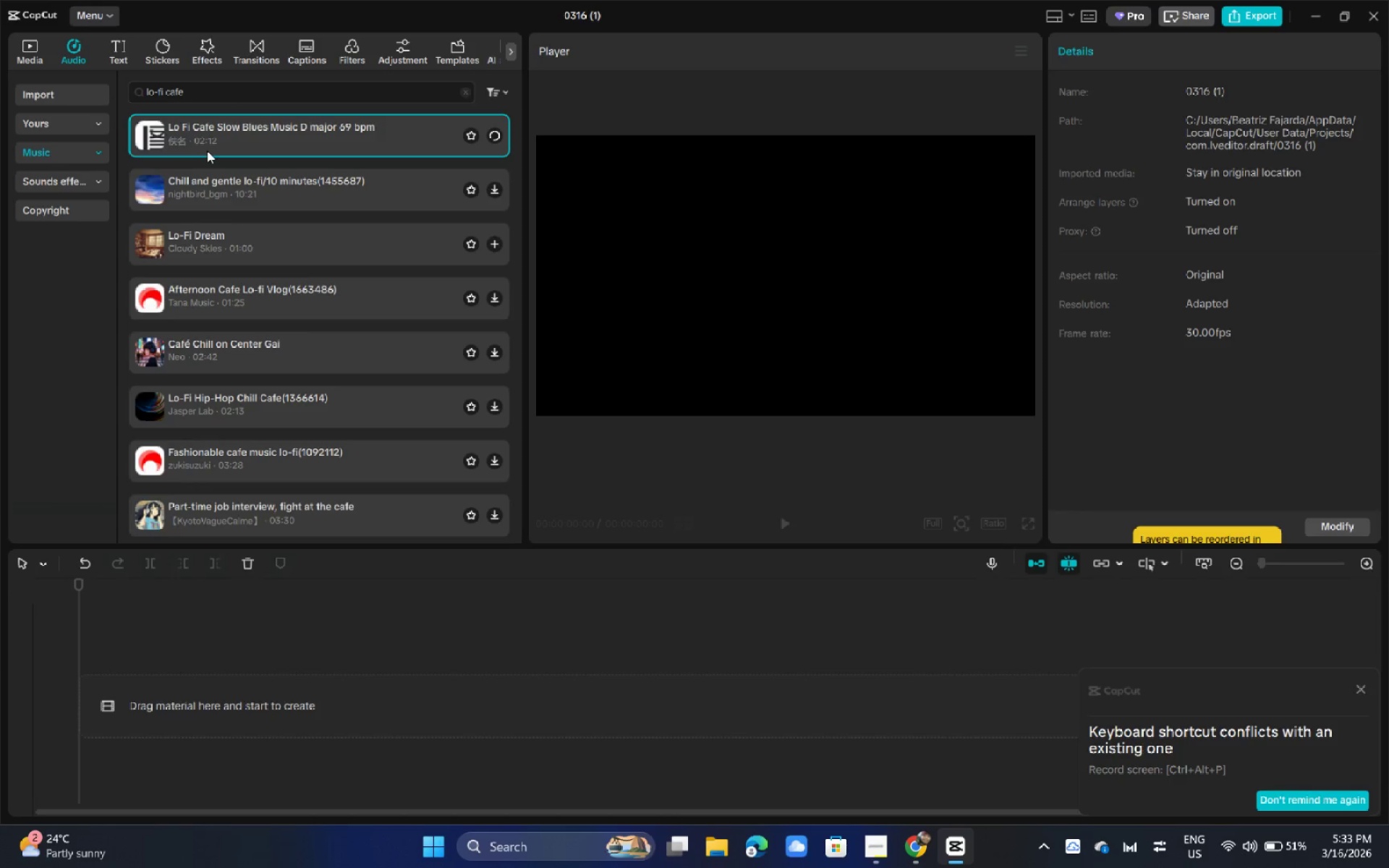 
left_click([254, 189])
 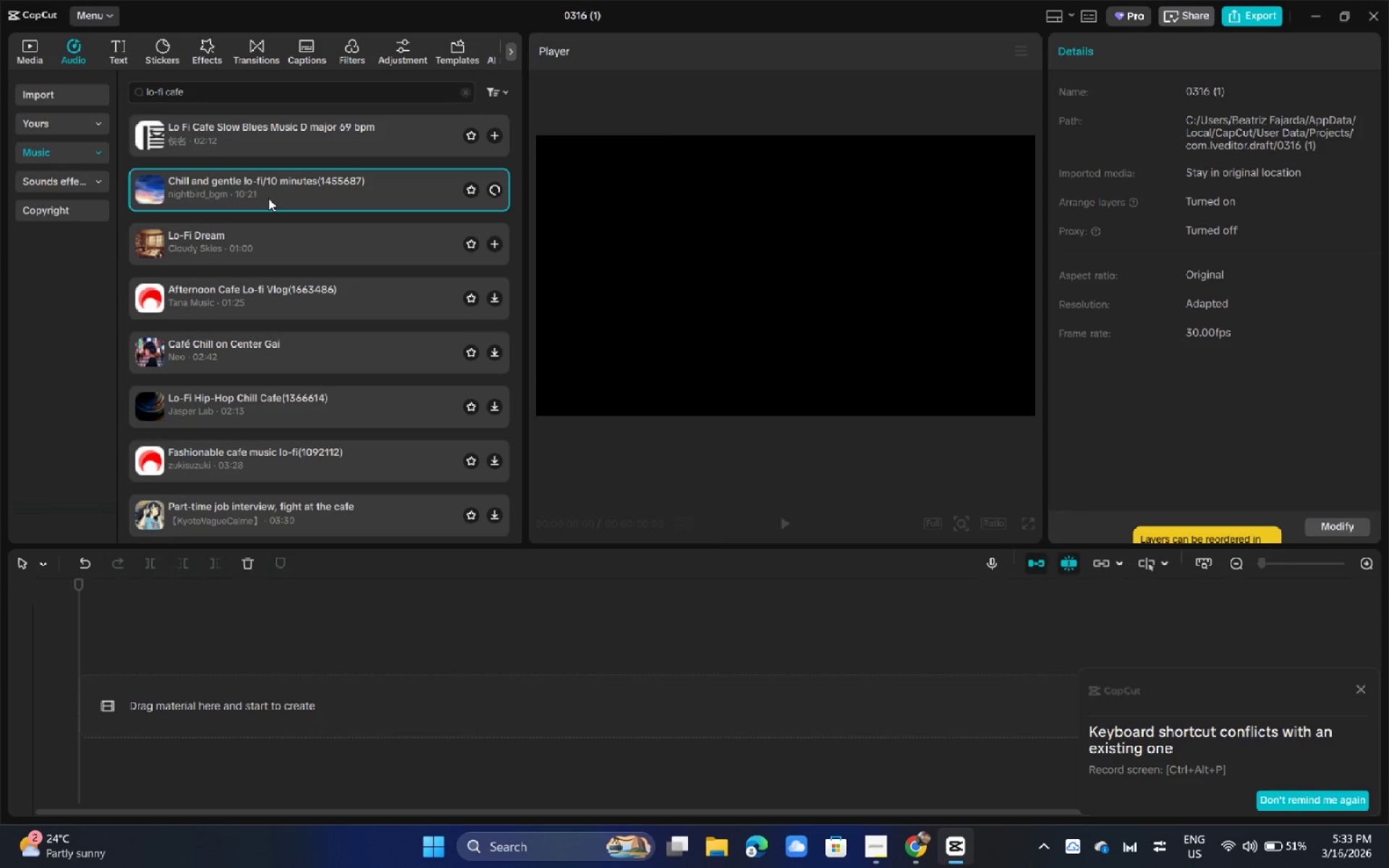 
left_click([258, 242])
 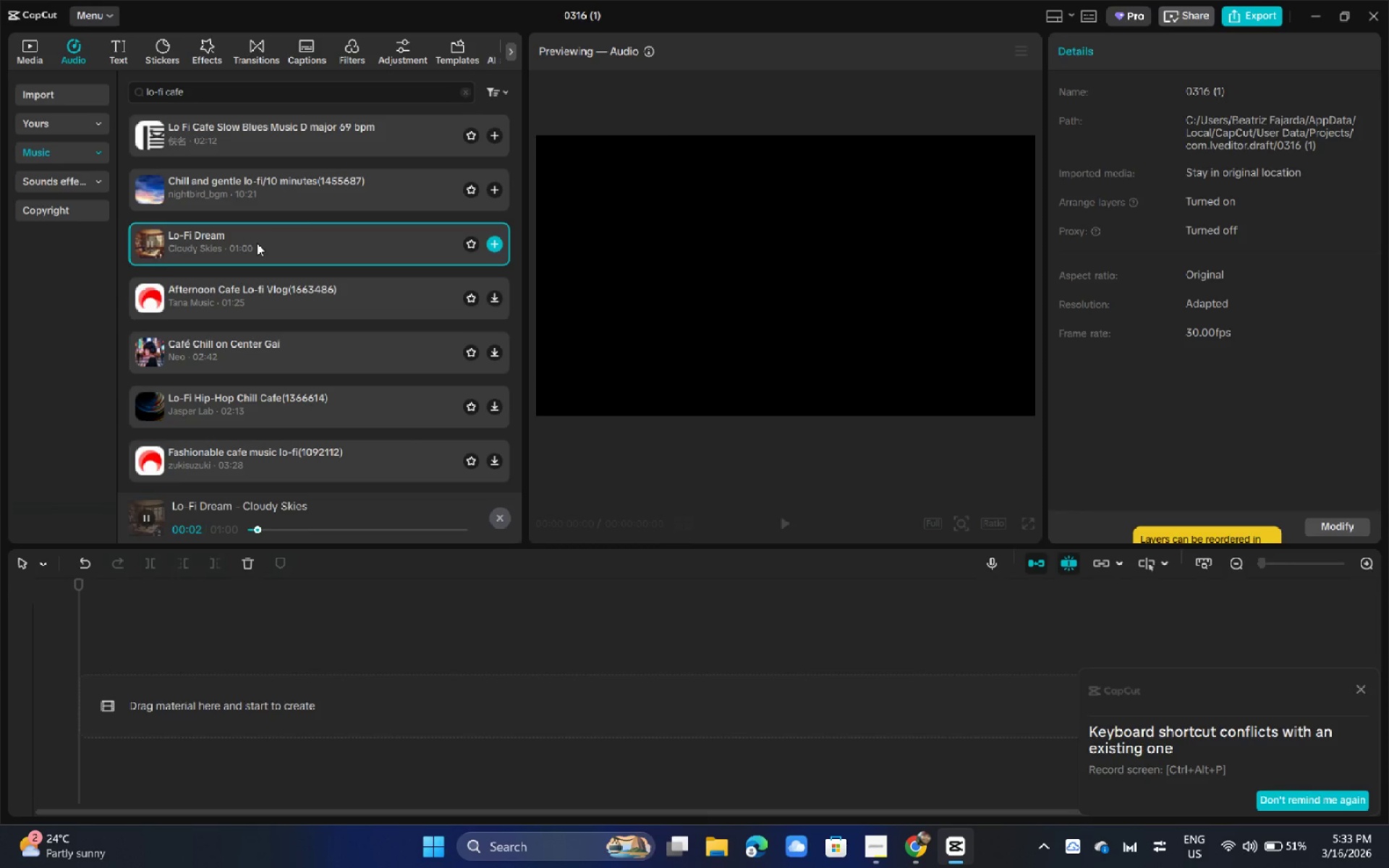 
left_click([247, 289])
 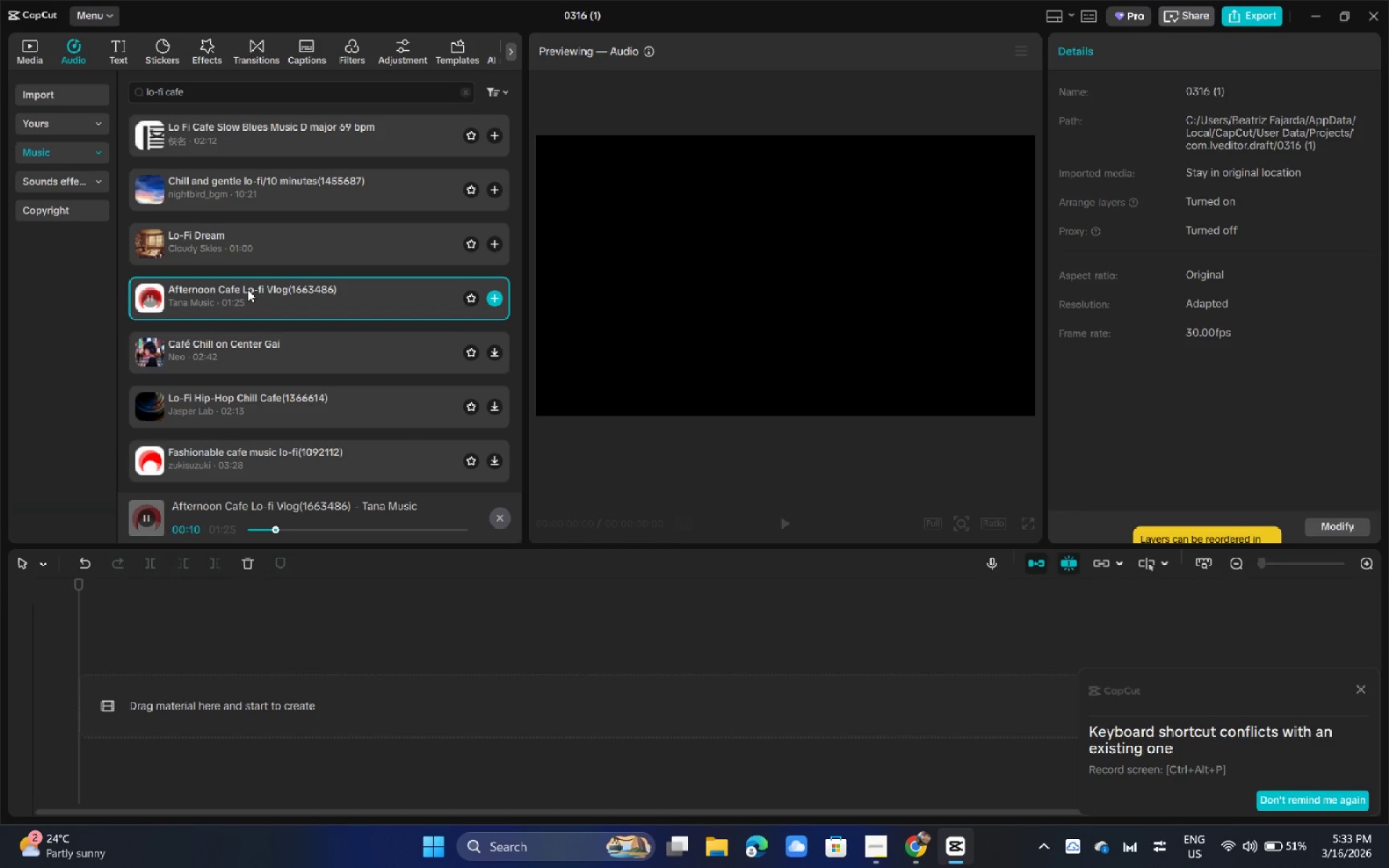 
wait(16.66)
 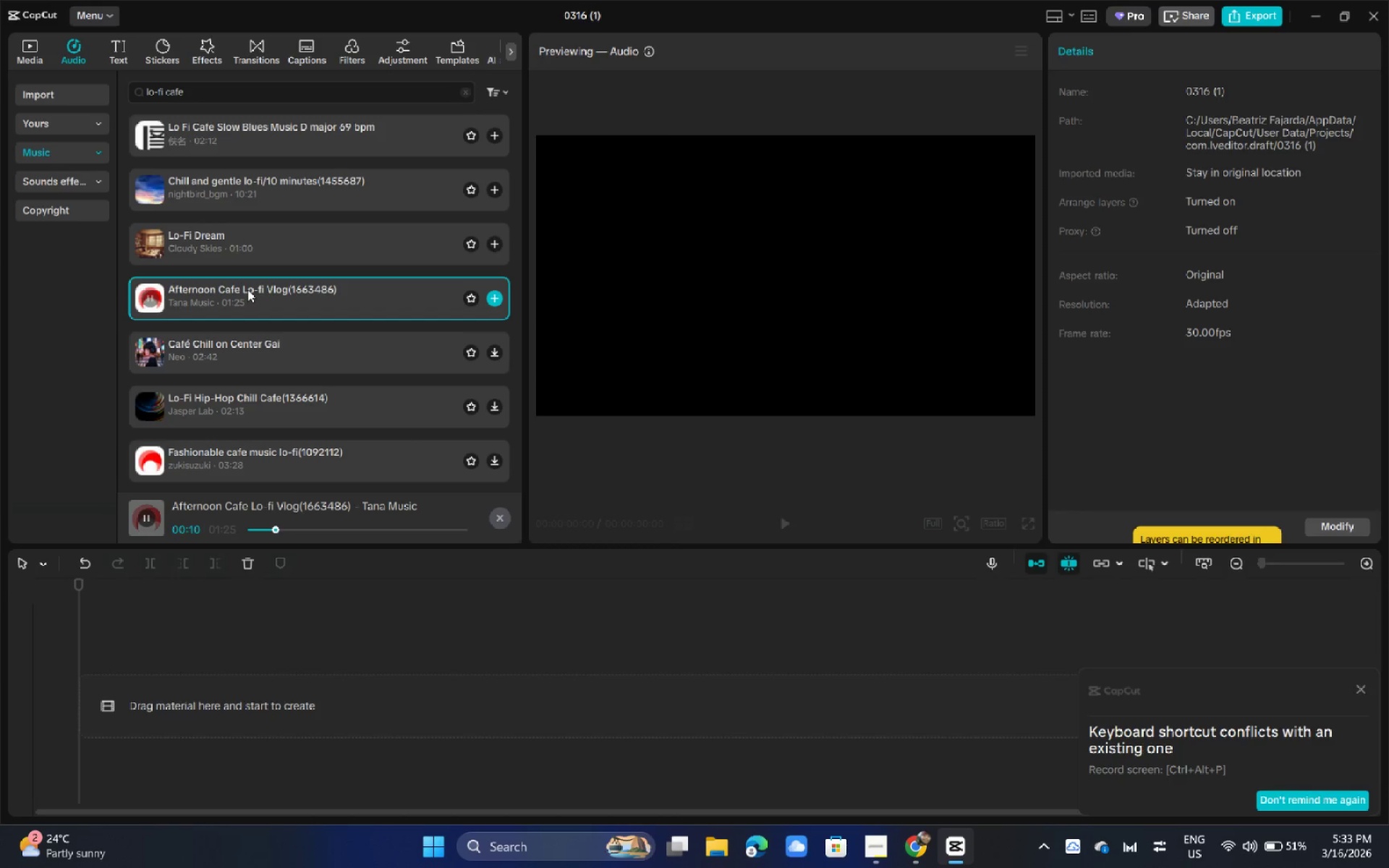 
left_click_drag(start_coordinate=[208, 85], to_coordinate=[5, 85])
 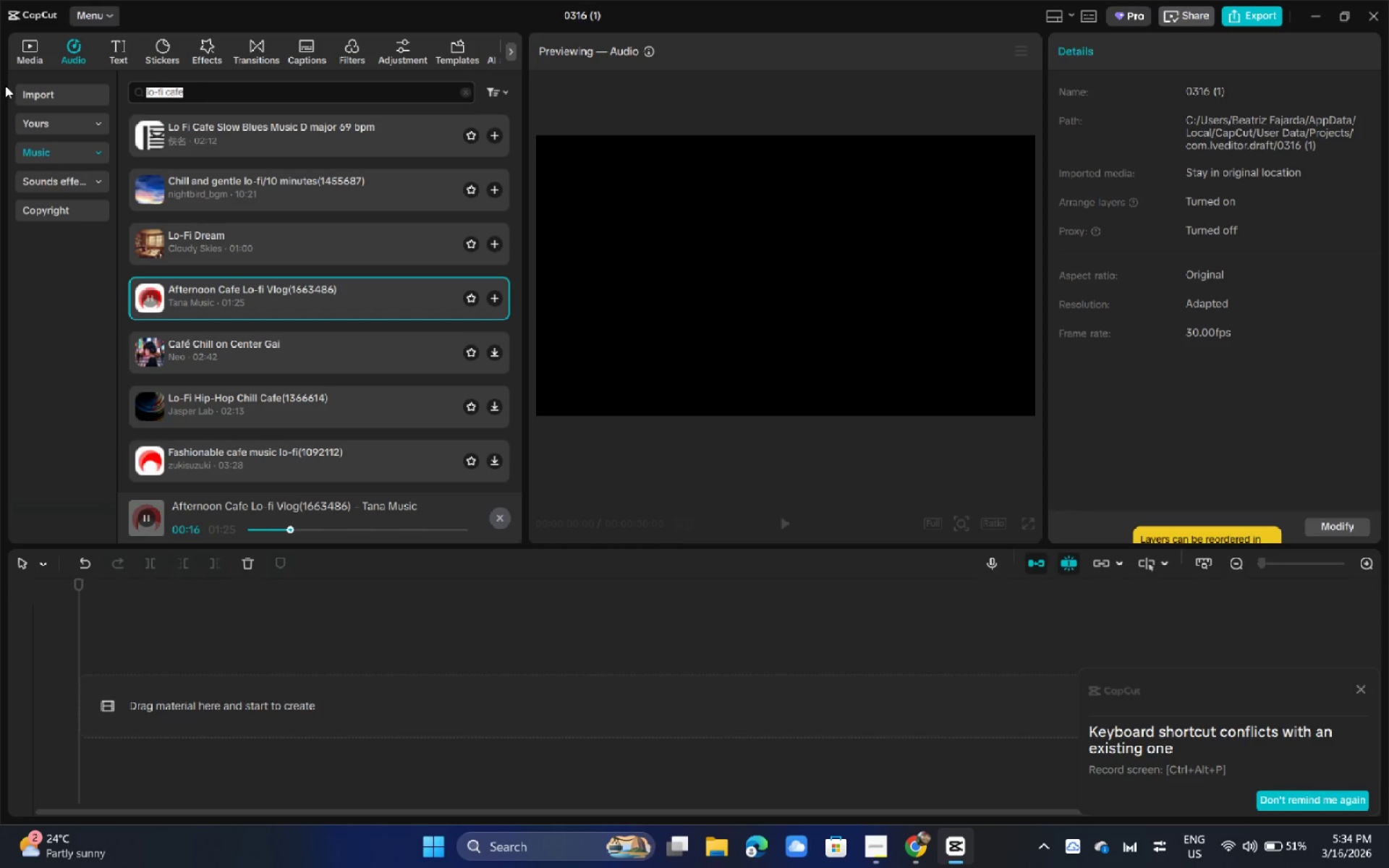 
type(neon soul)
 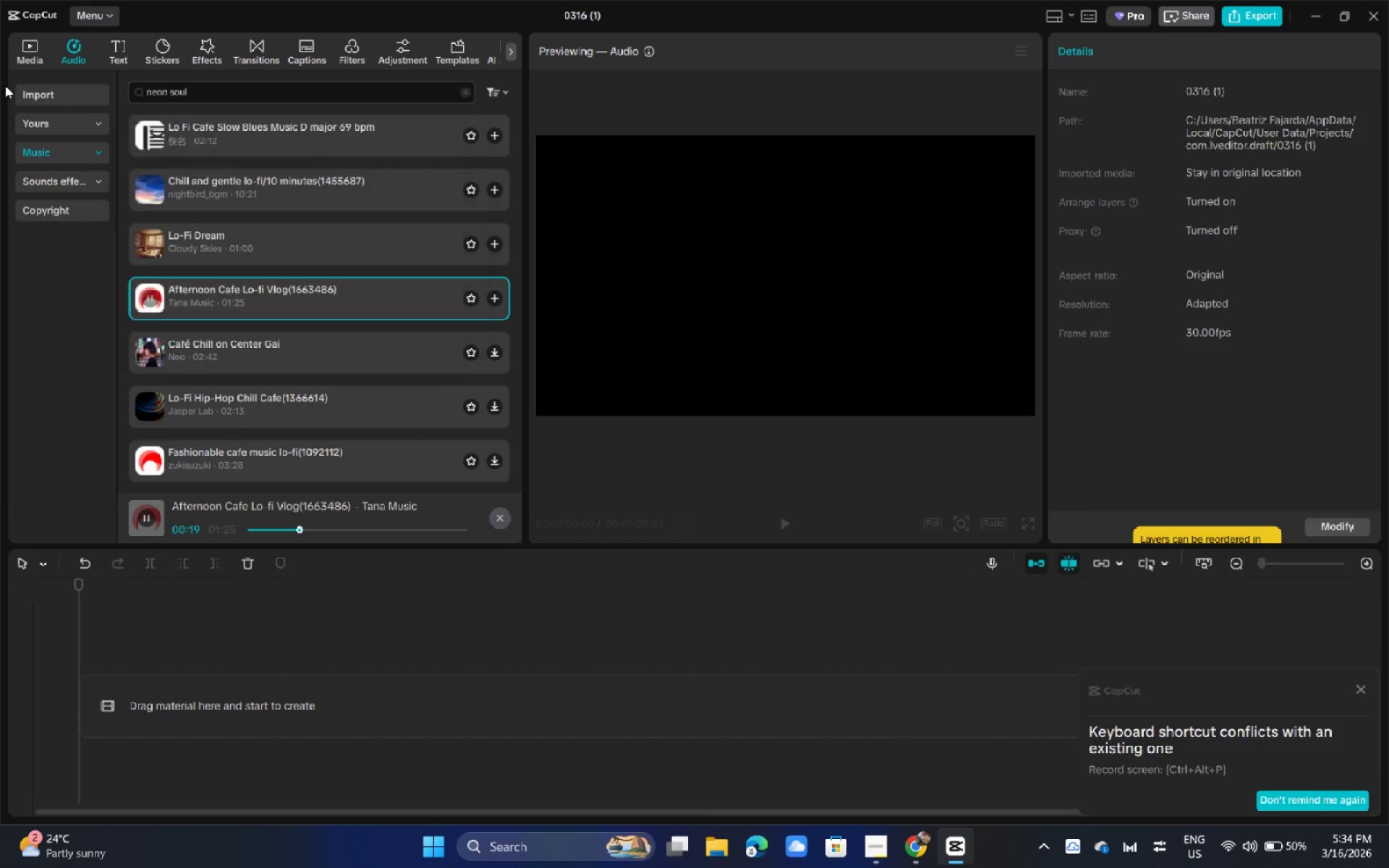 
key(Enter)
 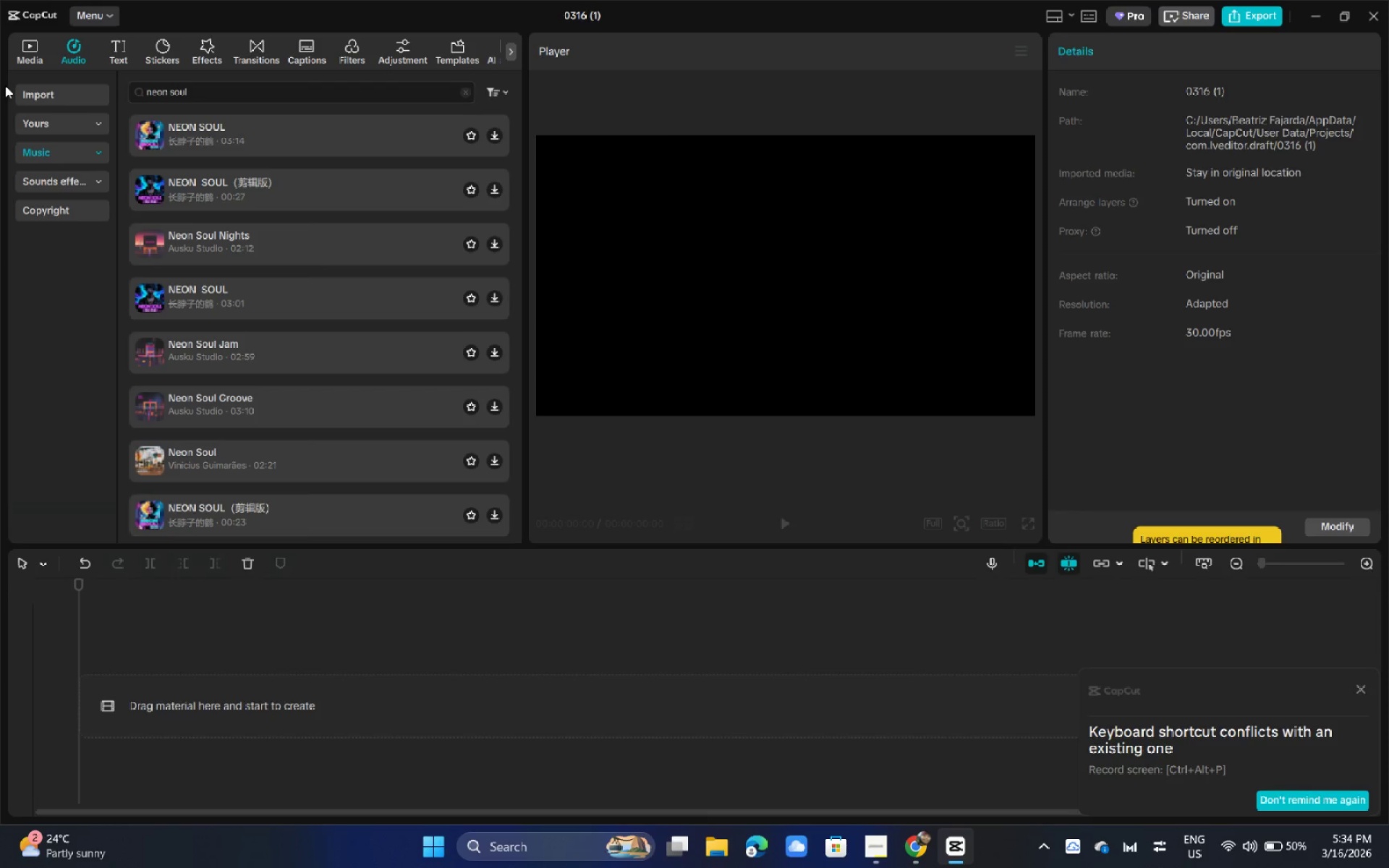 
wait(5.39)
 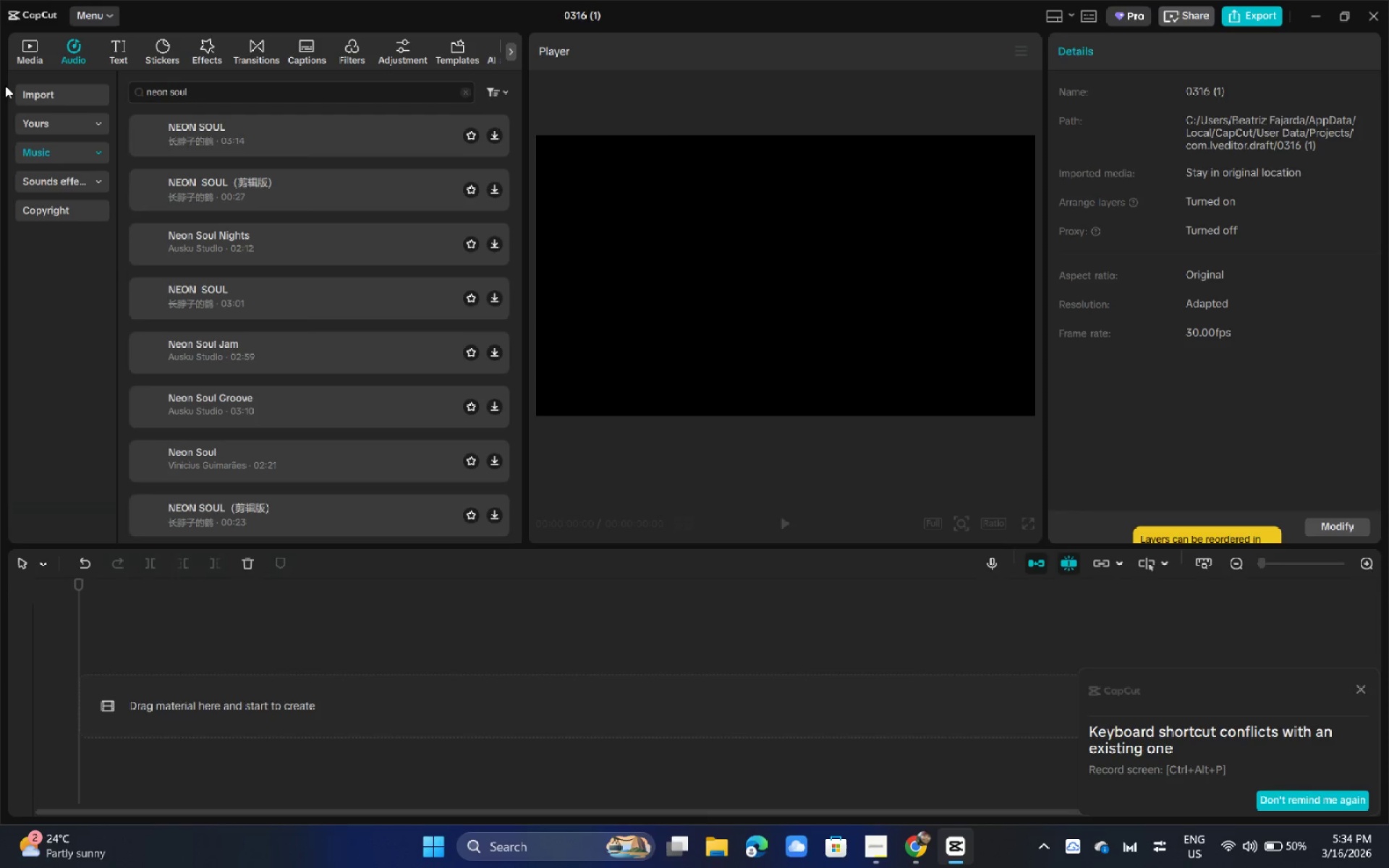 
left_click([207, 138])
 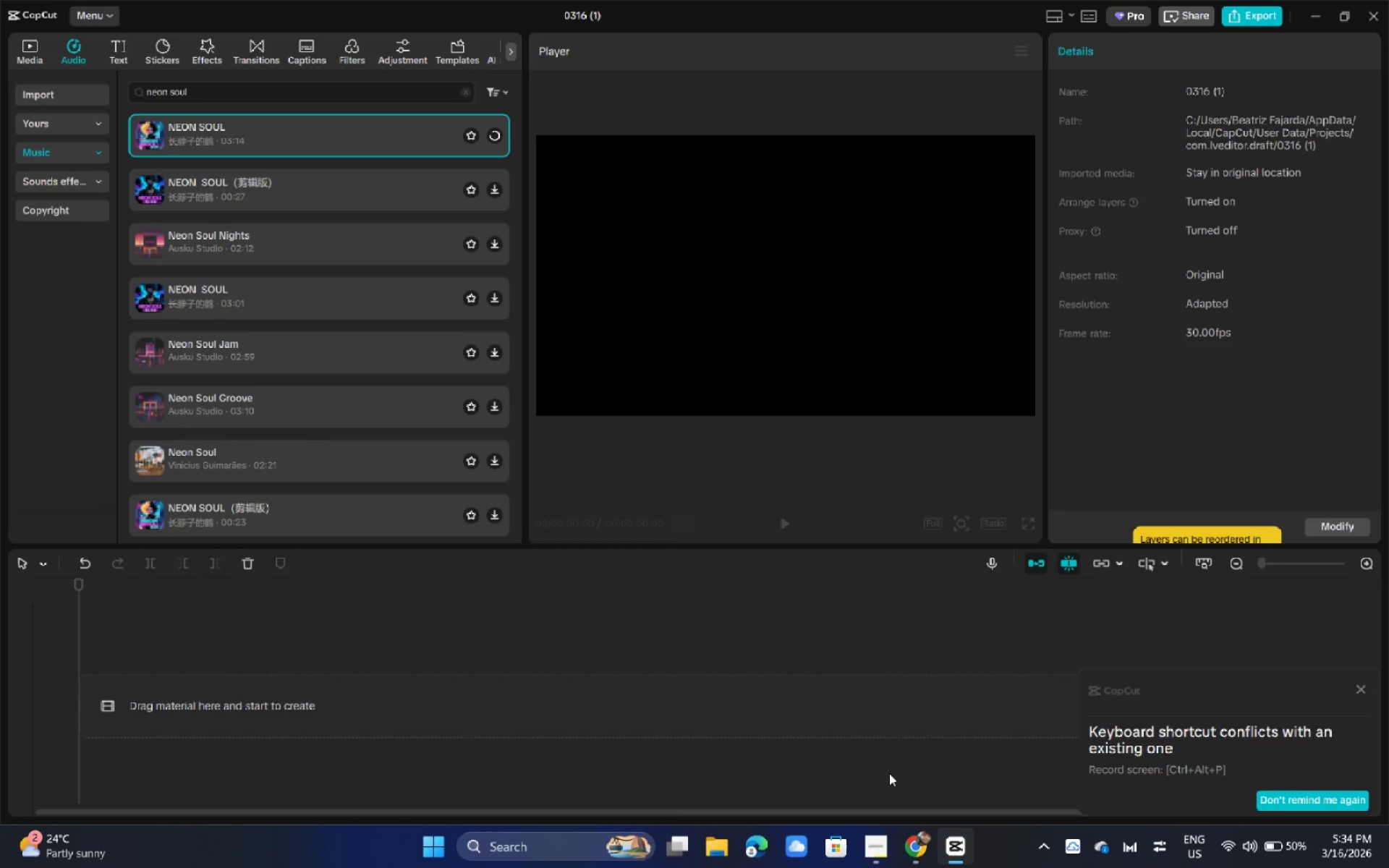 
left_click([914, 841])
 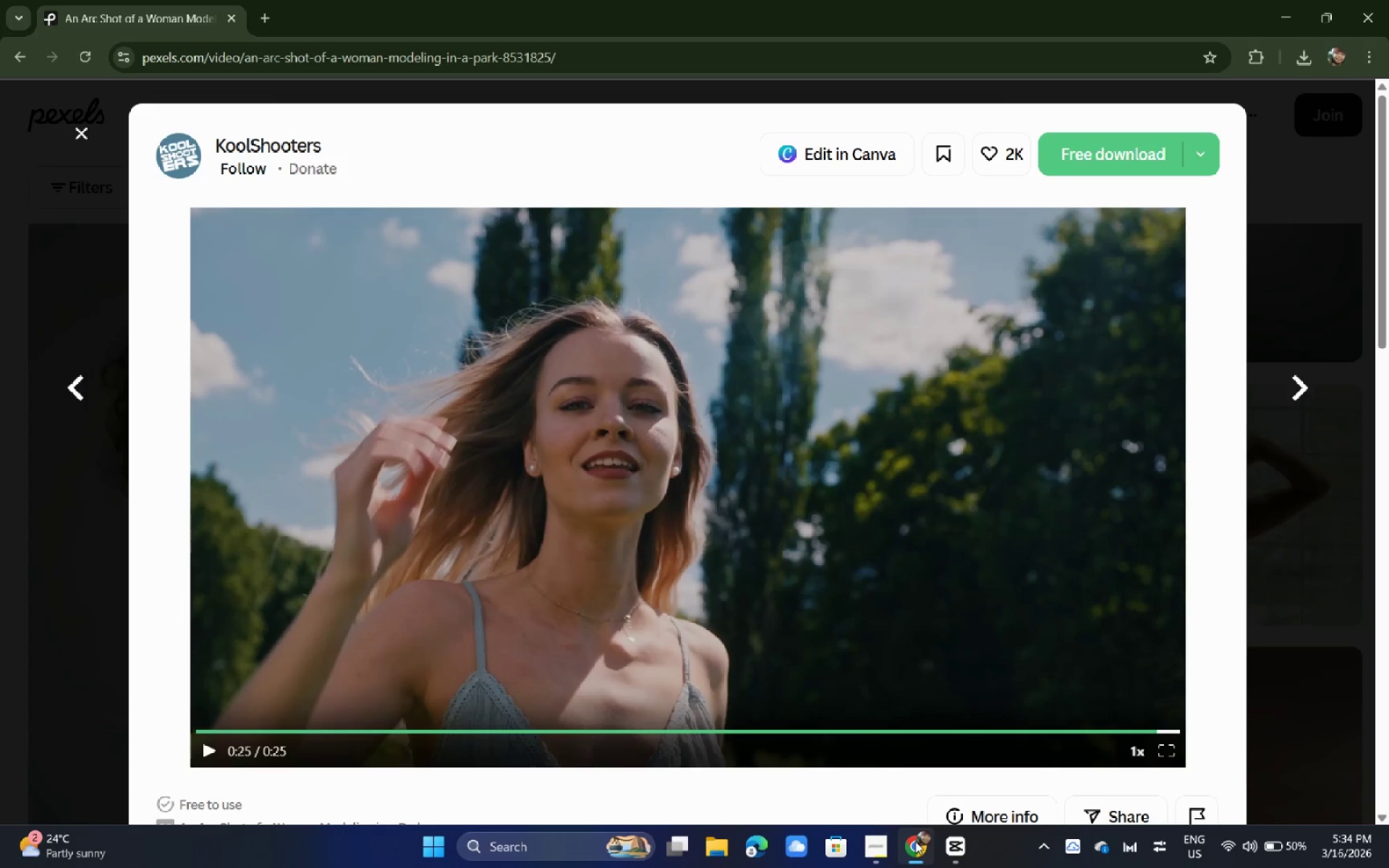 
left_click([915, 841])
 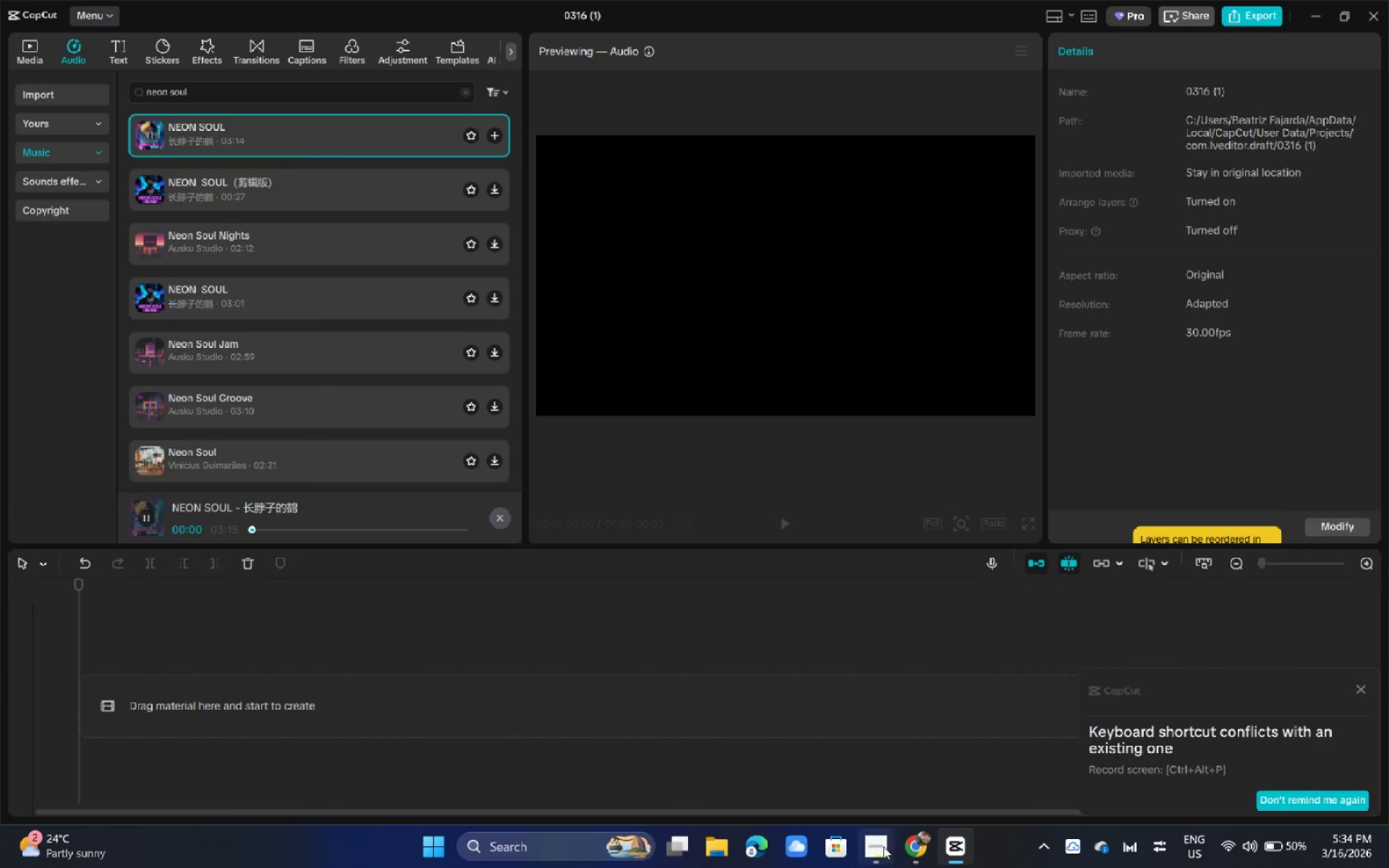 
left_click([882, 846])